 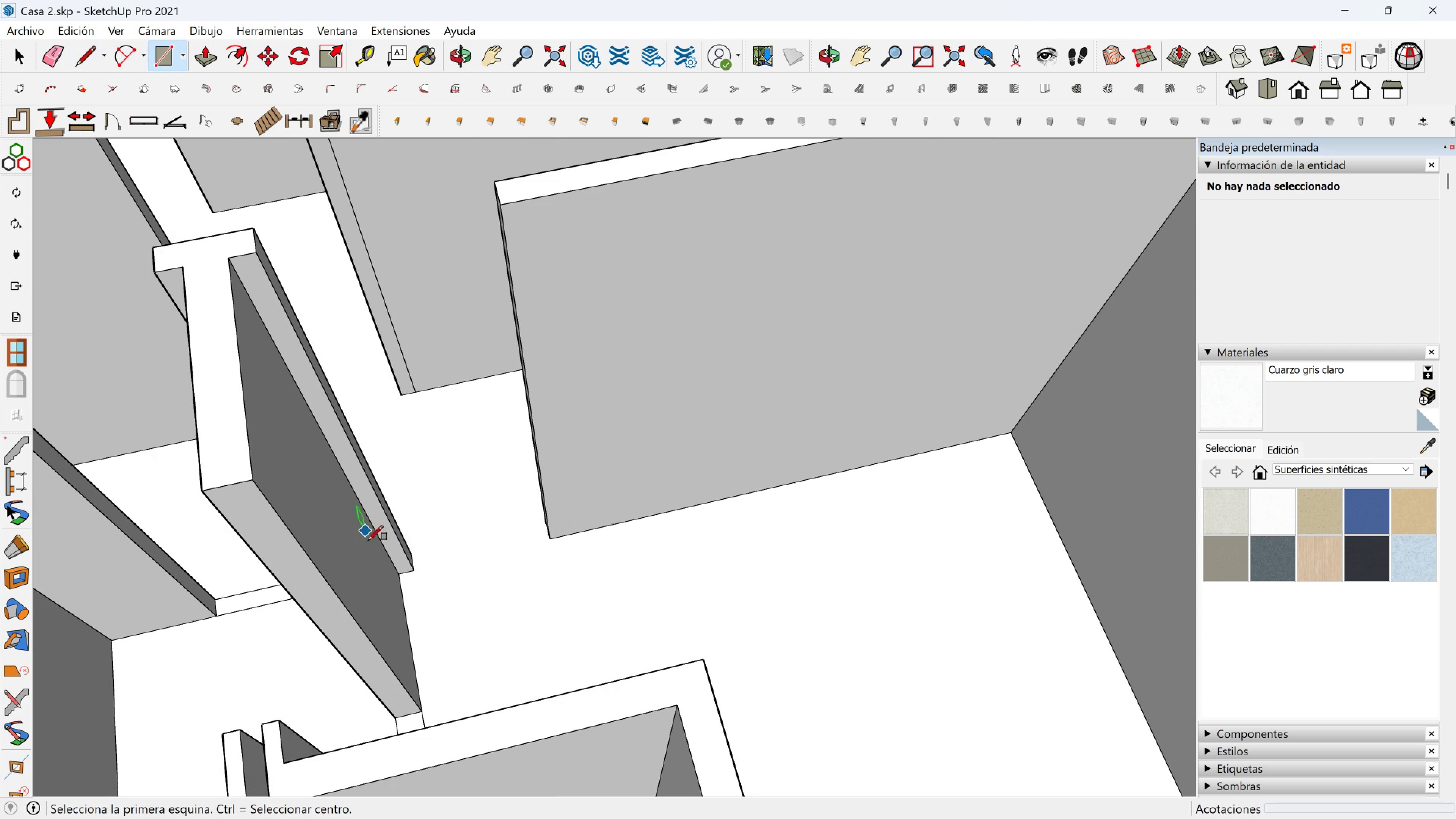 
left_click([416, 570])
 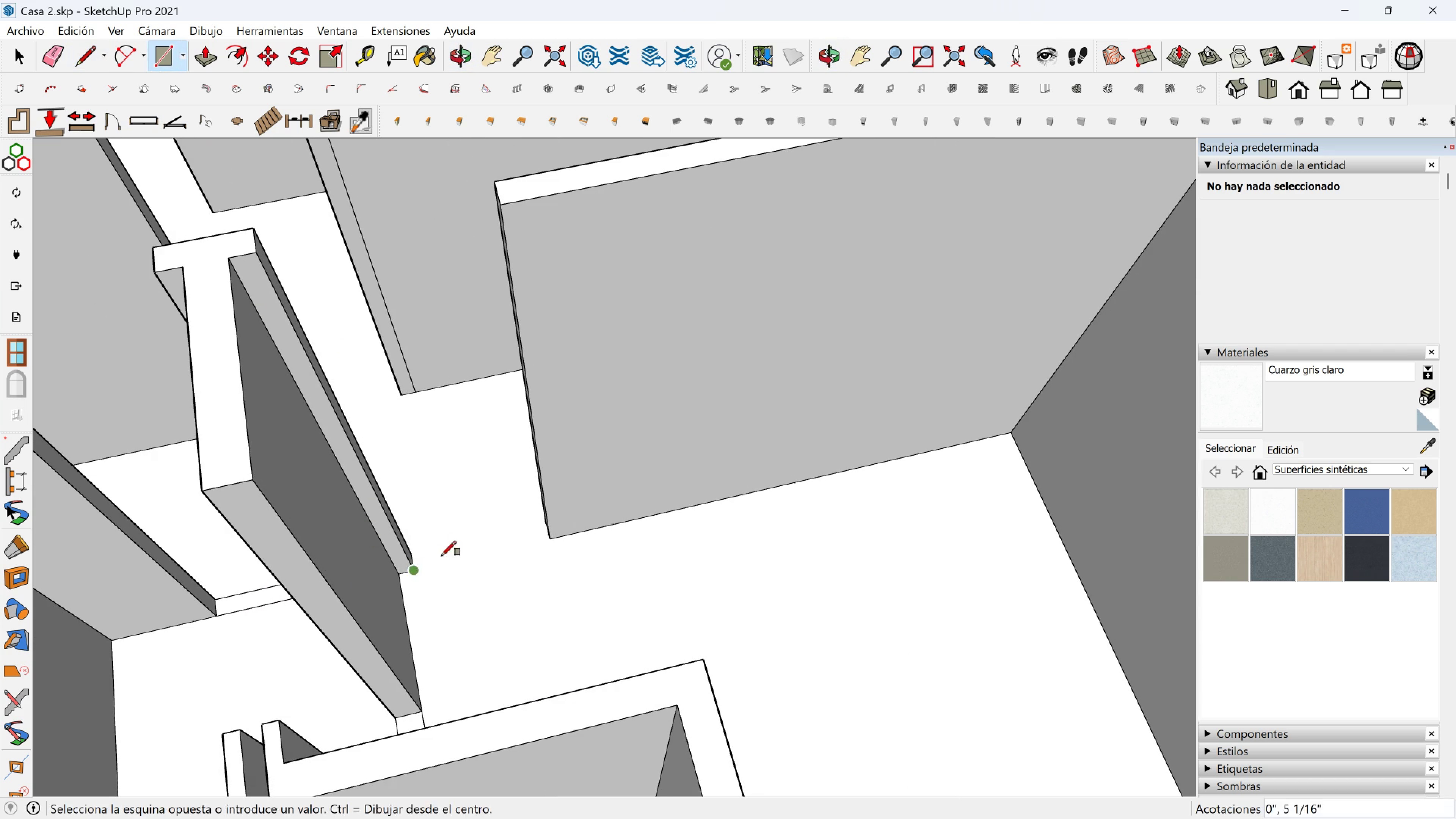 
key(Shift+ShiftLeft)
 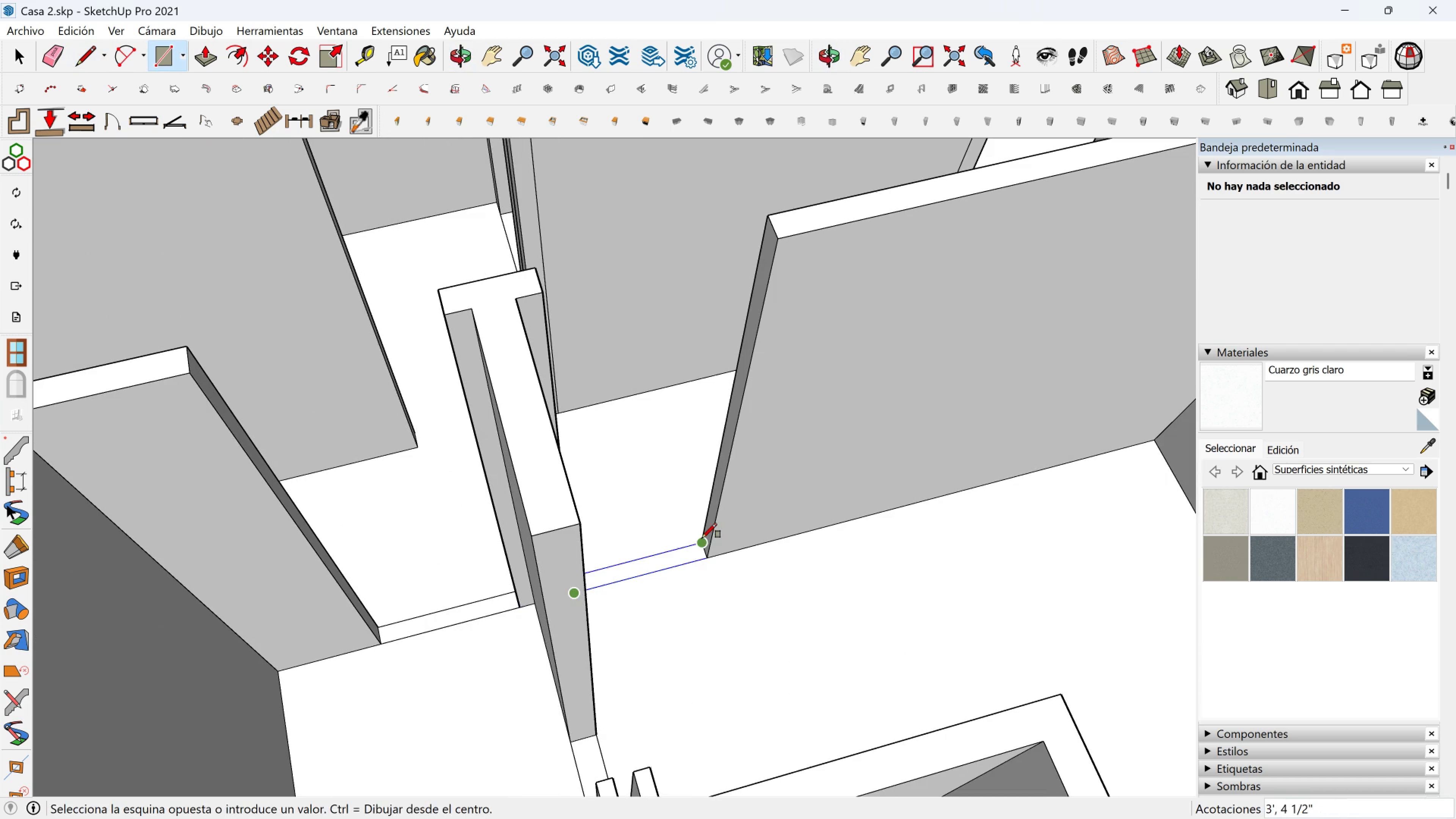 
left_click([702, 538])
 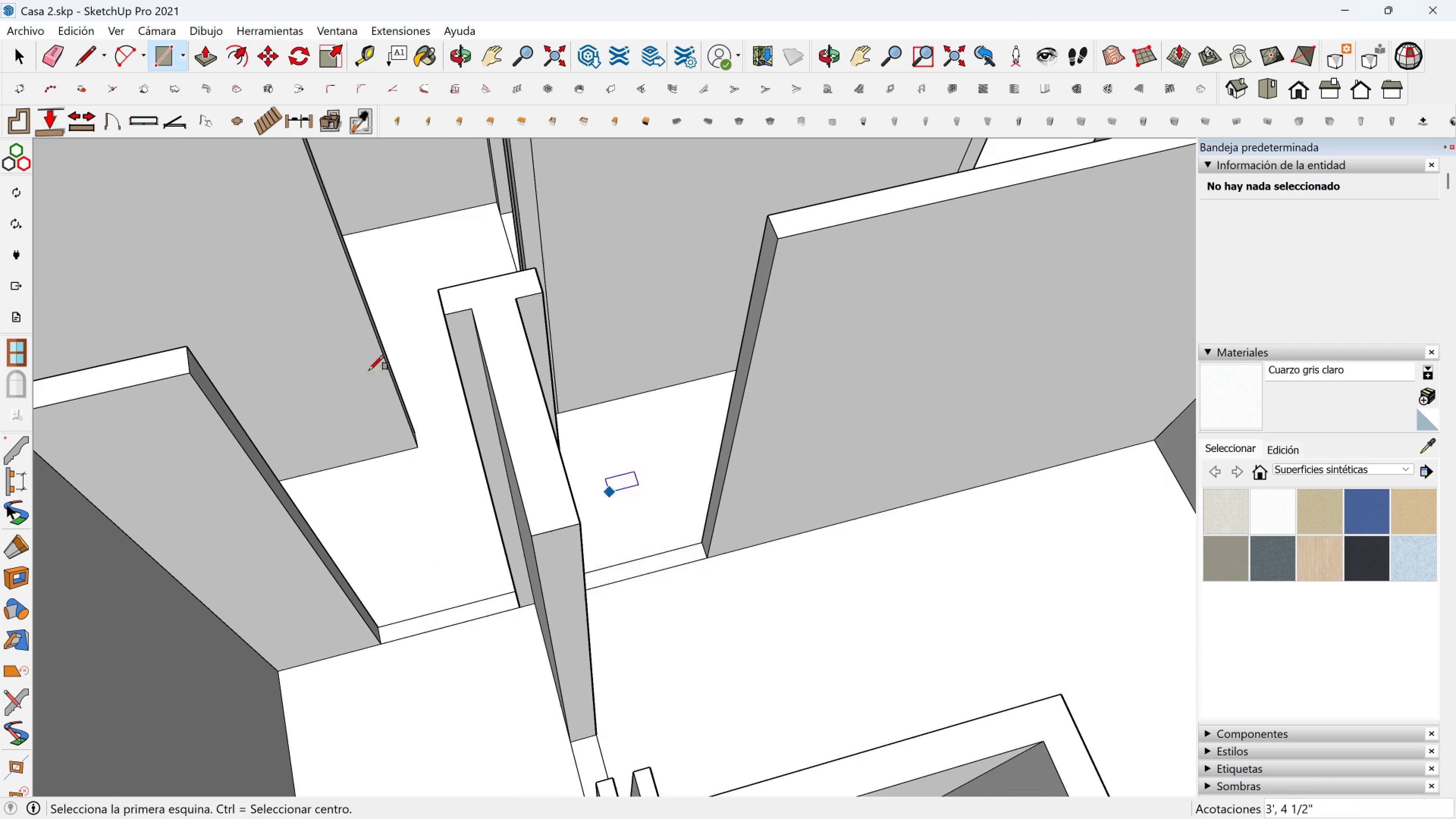 
key(Shift+ShiftLeft)
 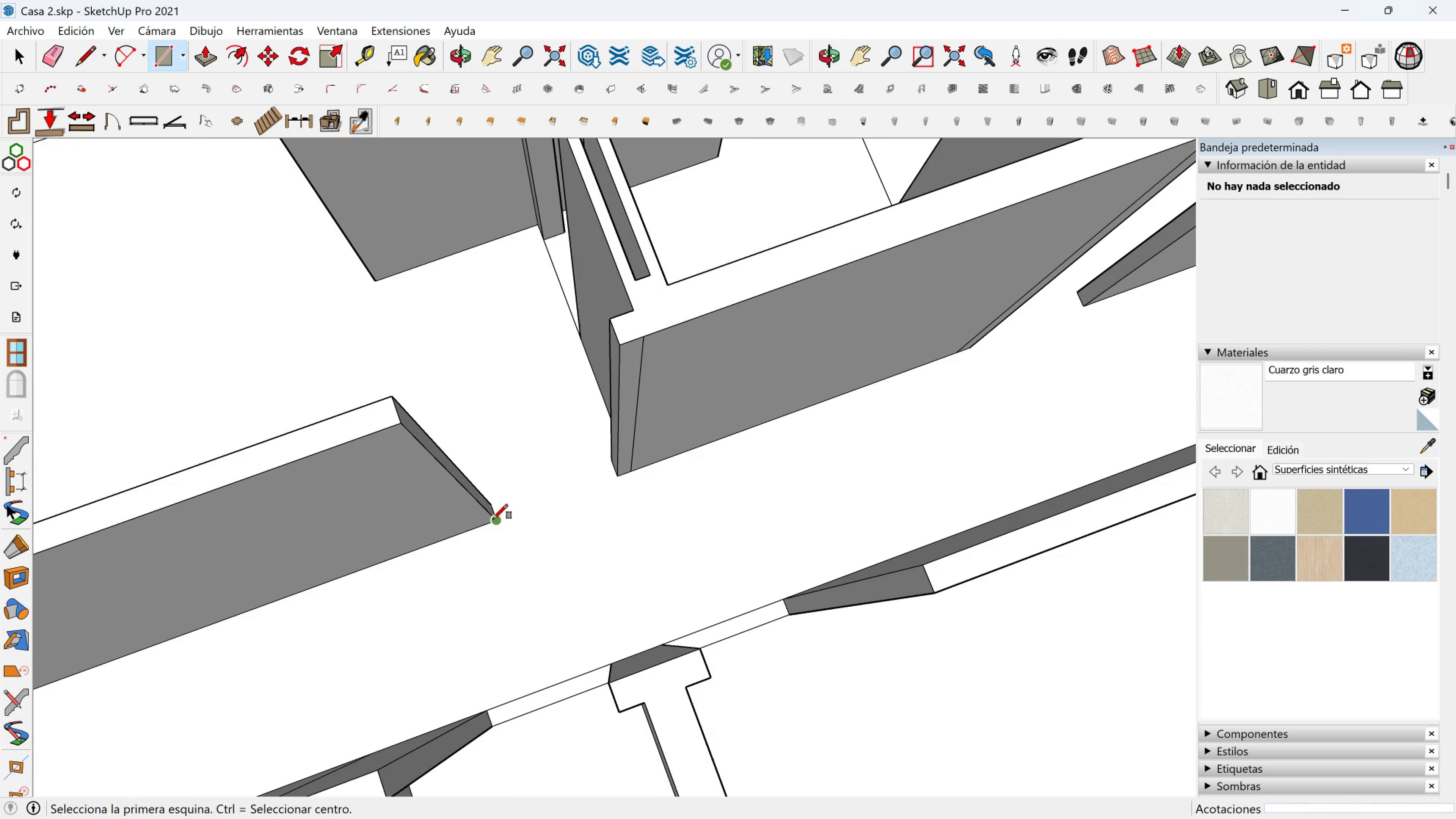 
left_click([493, 519])
 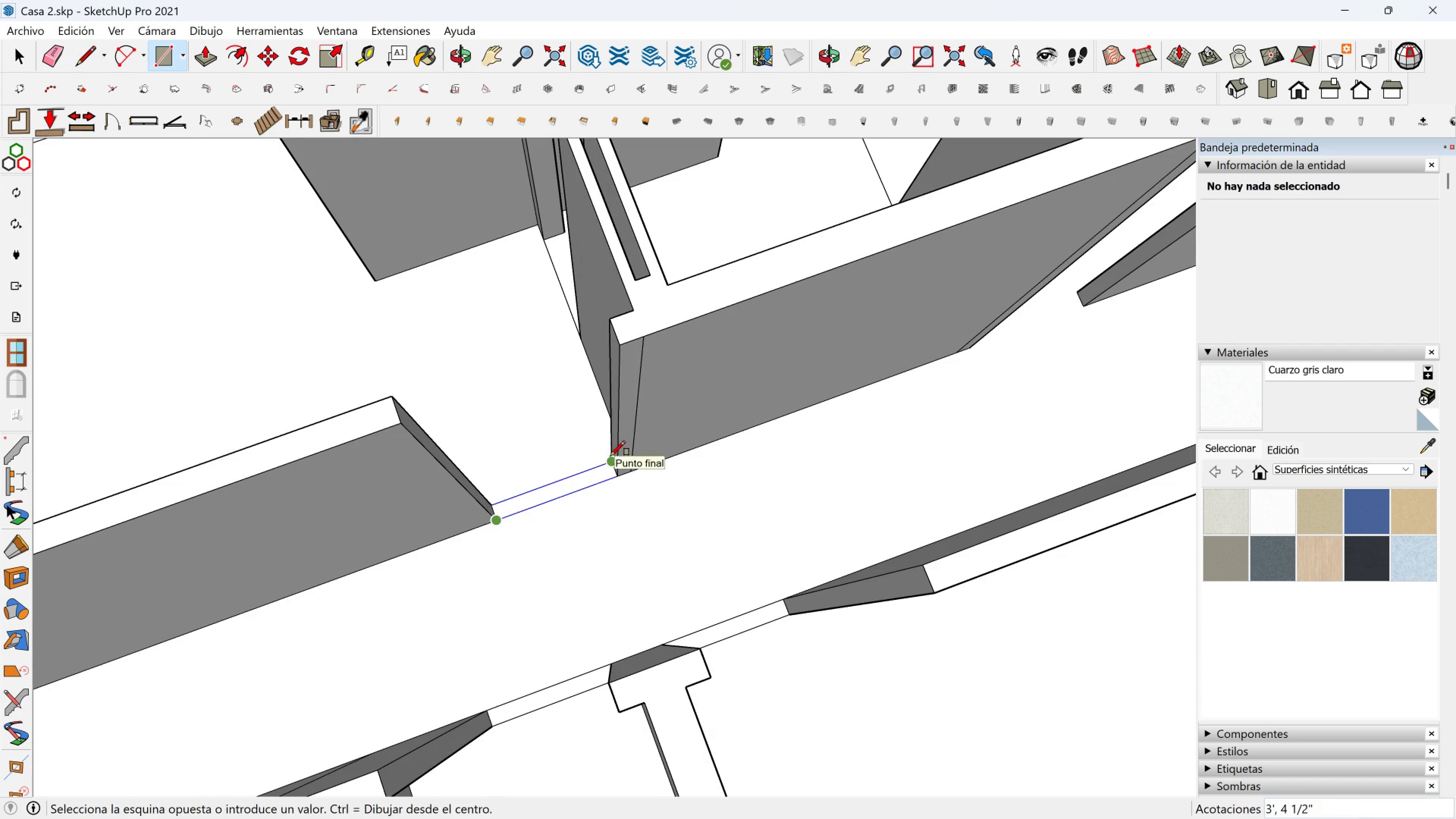 
left_click([610, 456])